 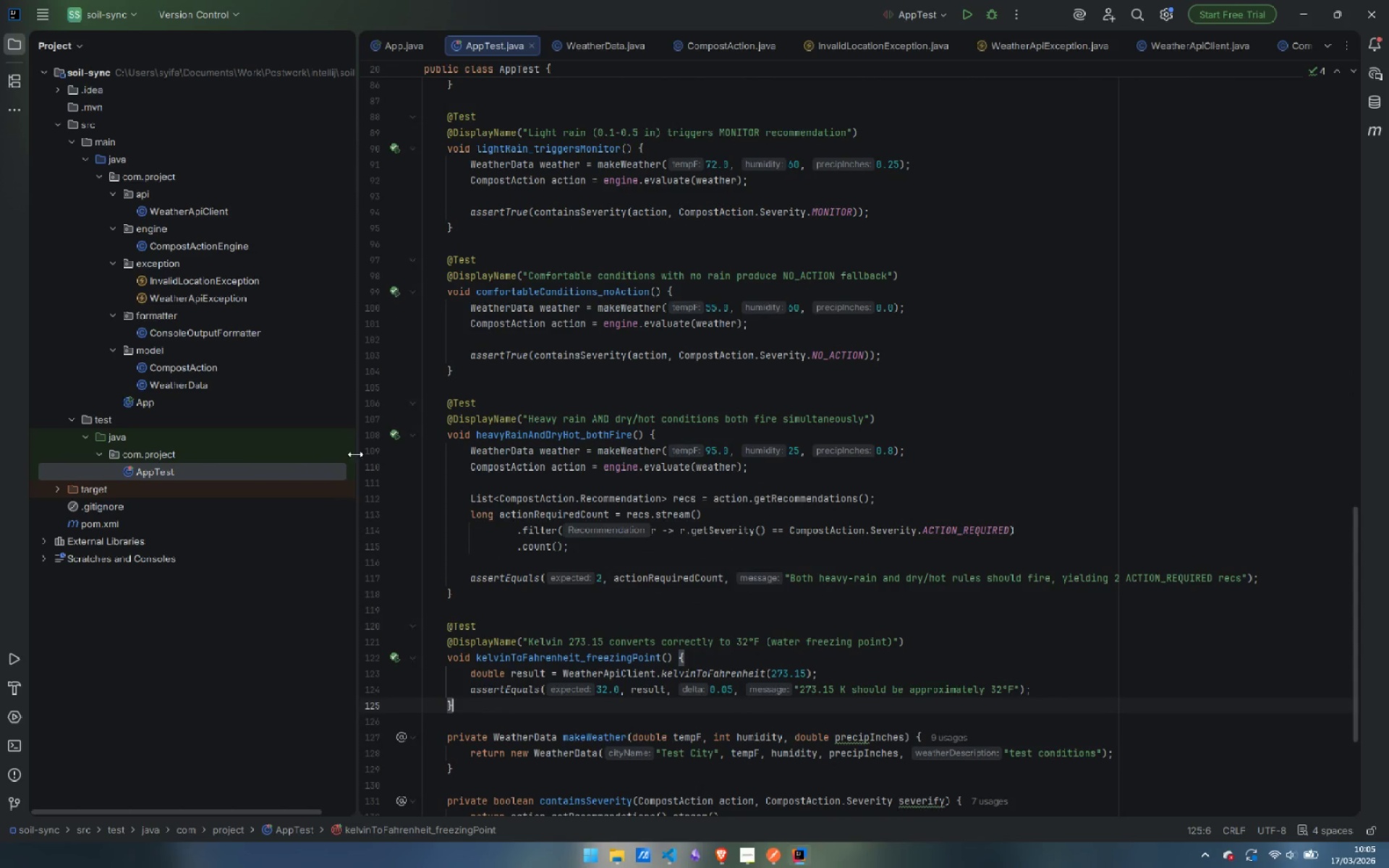 
left_click([70, 421])
 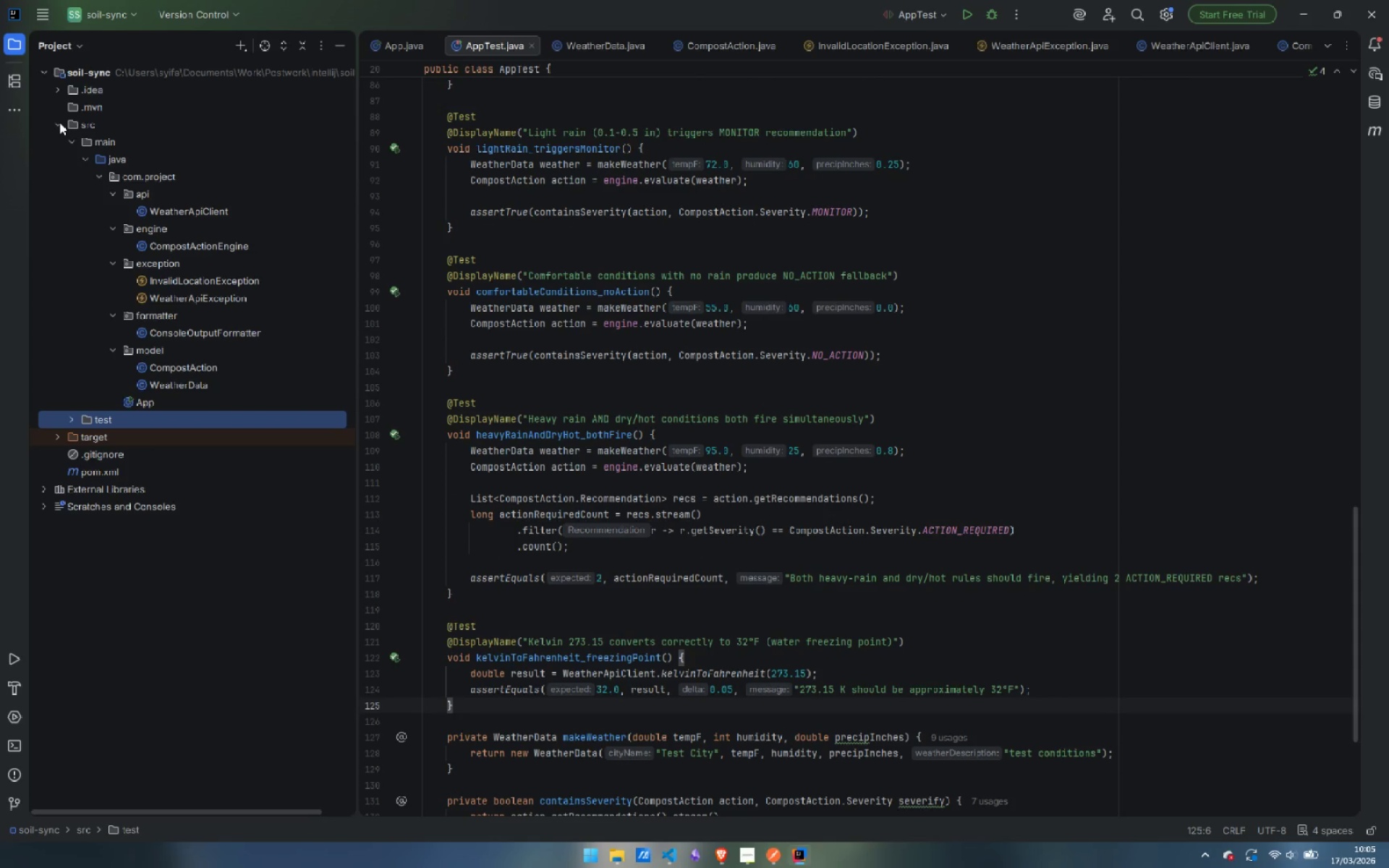 
left_click([58, 124])
 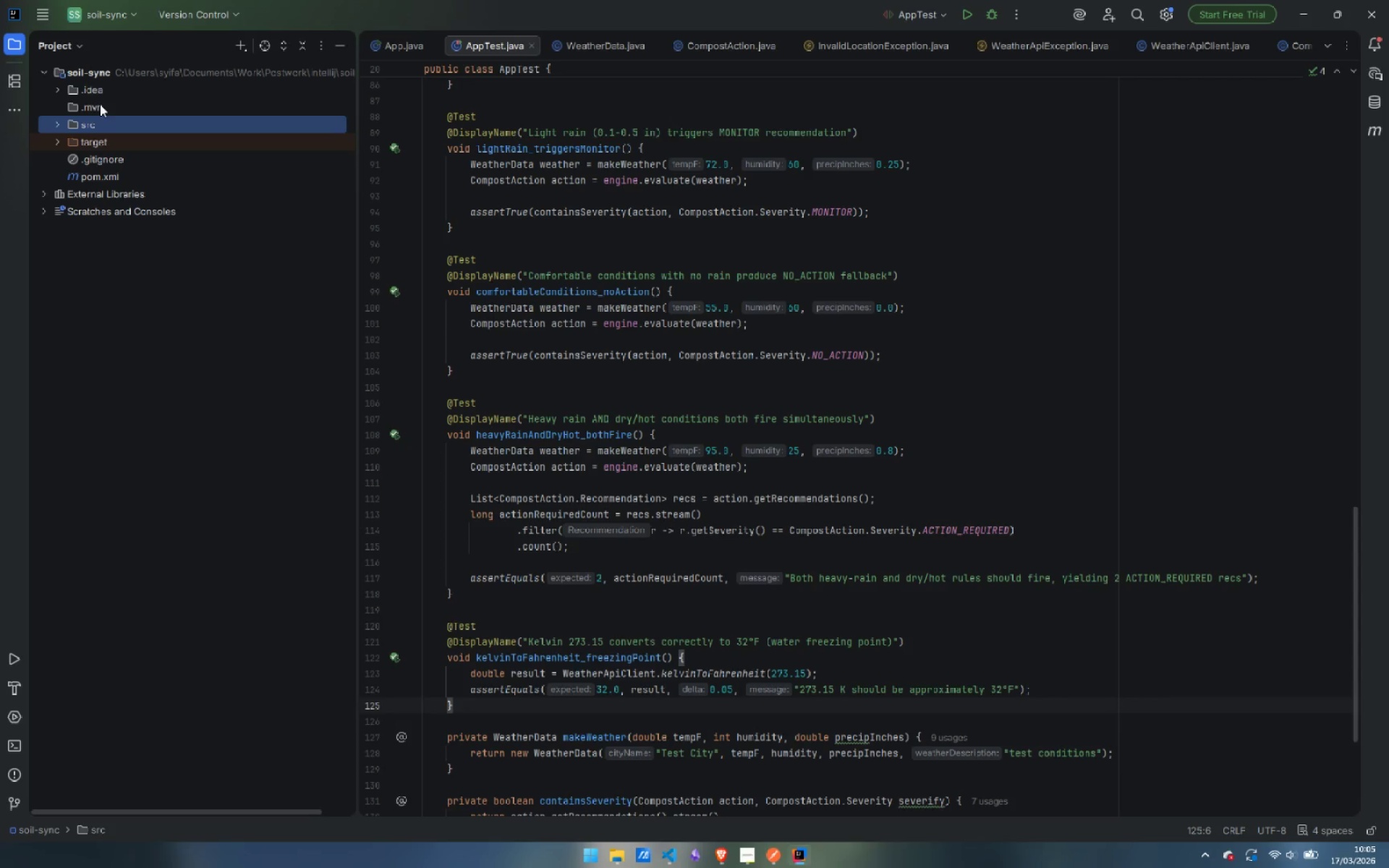 
right_click([106, 71])
 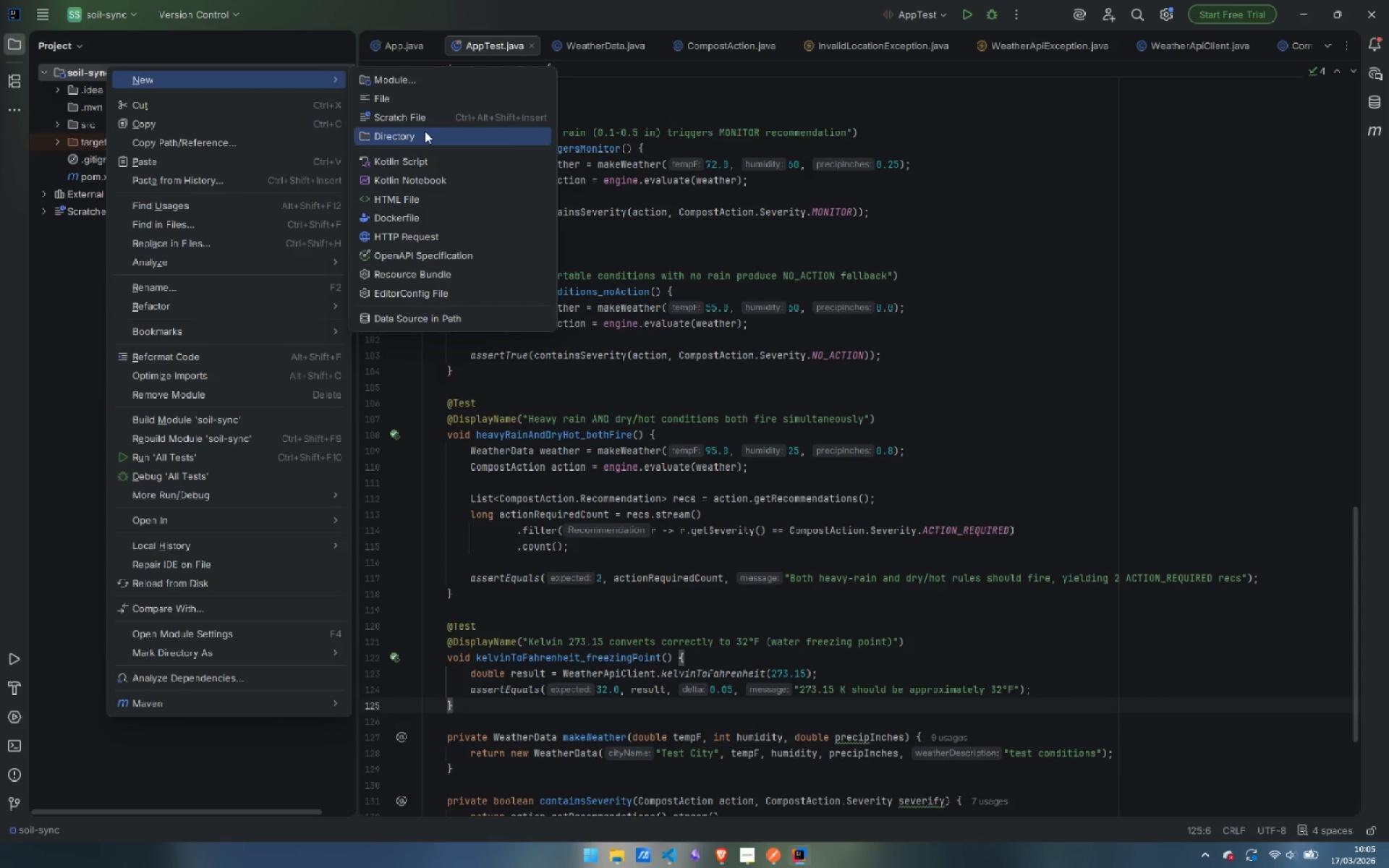 
left_click([427, 102])
 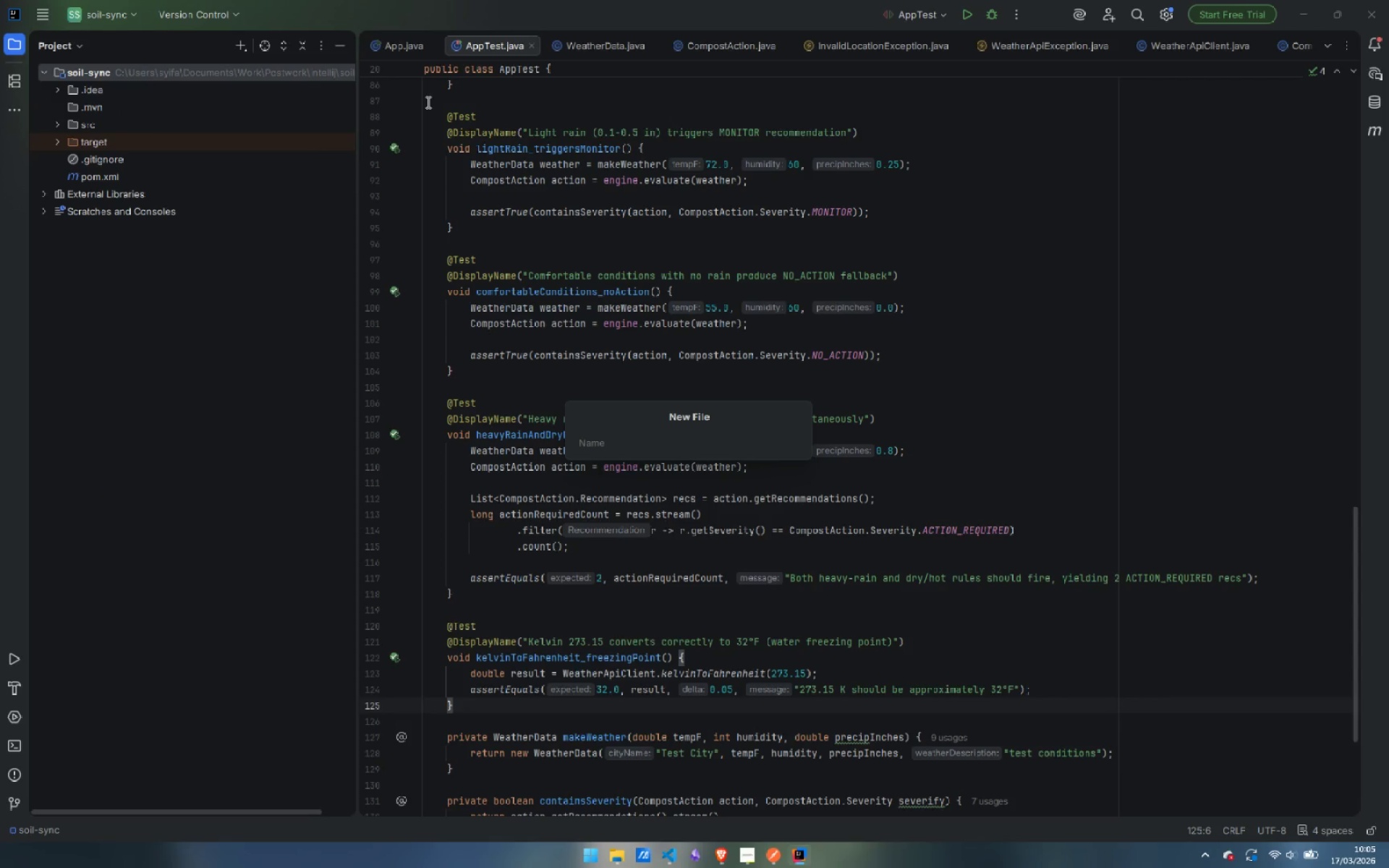 
type(README.md)
 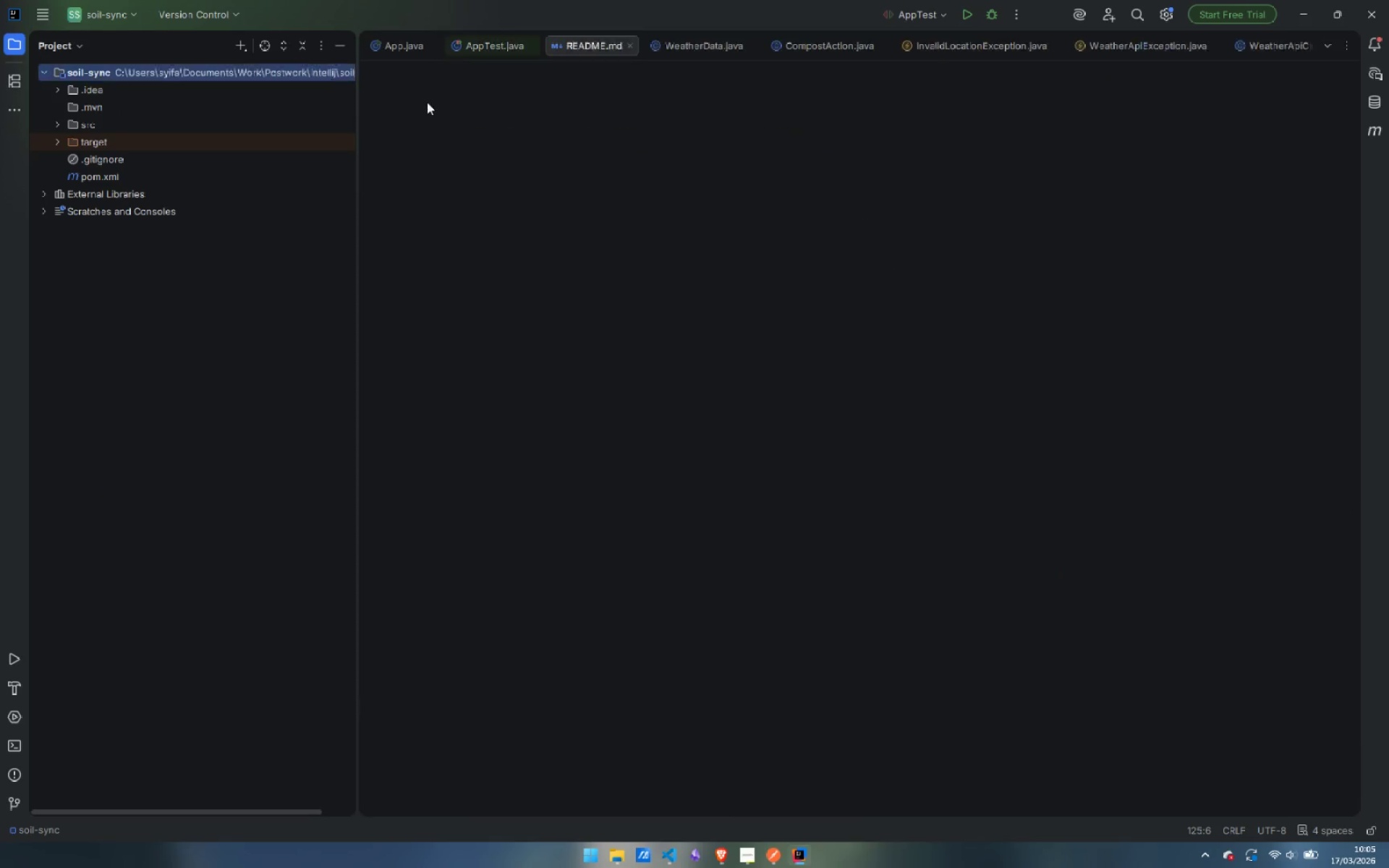 
key(Enter)
 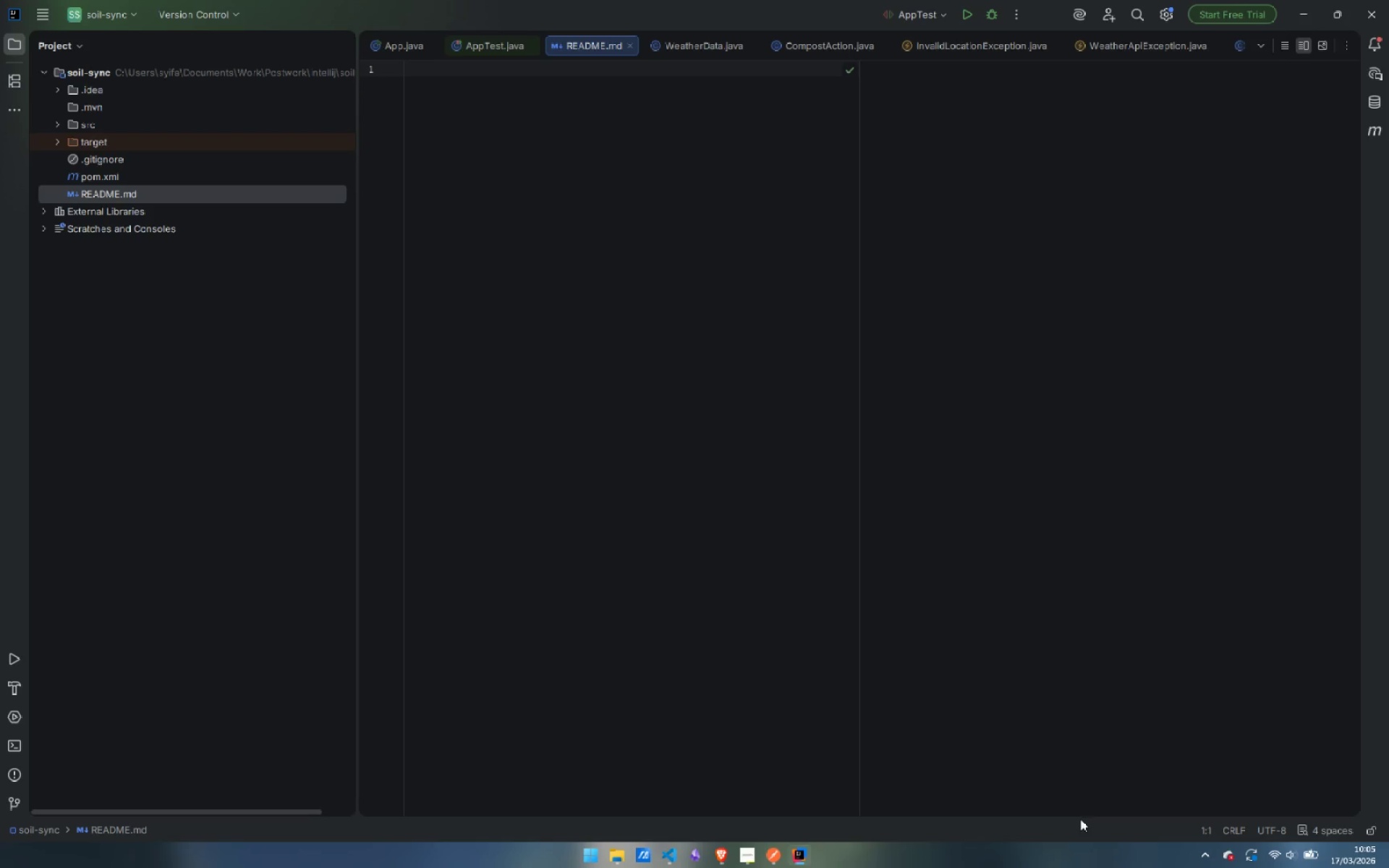 
wait(7.5)
 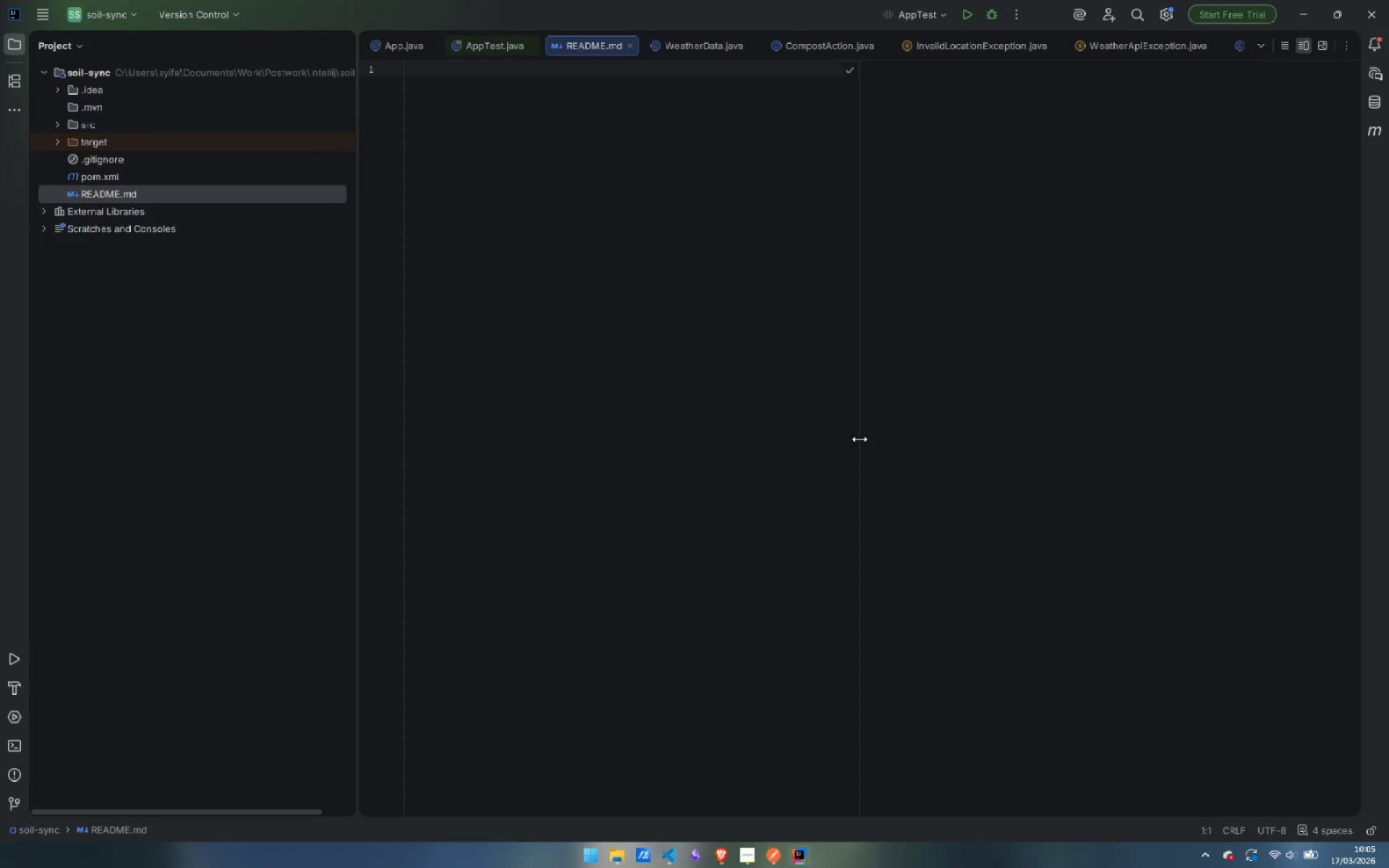 
left_click([747, 862])